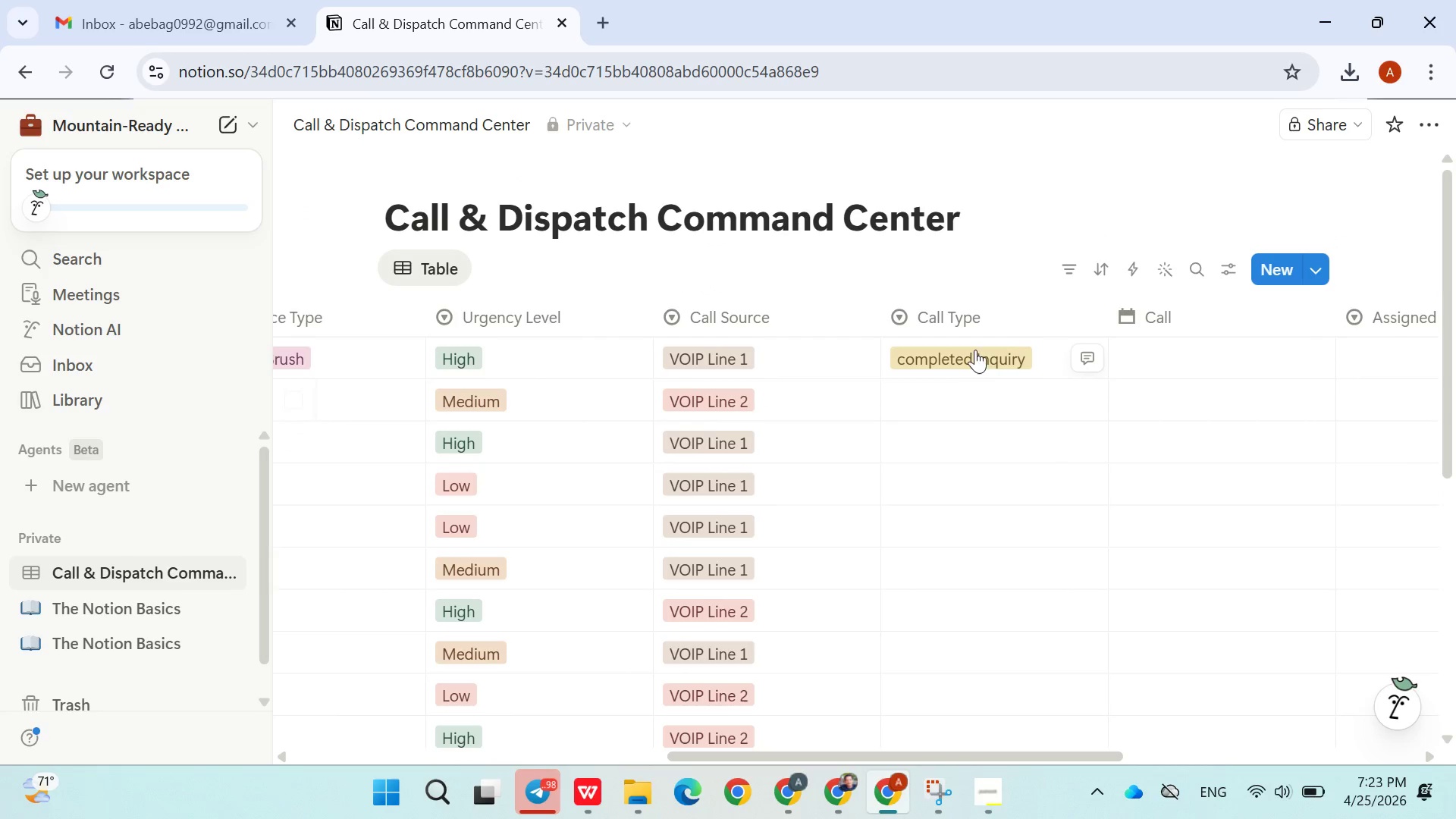 
left_click([975, 350])
 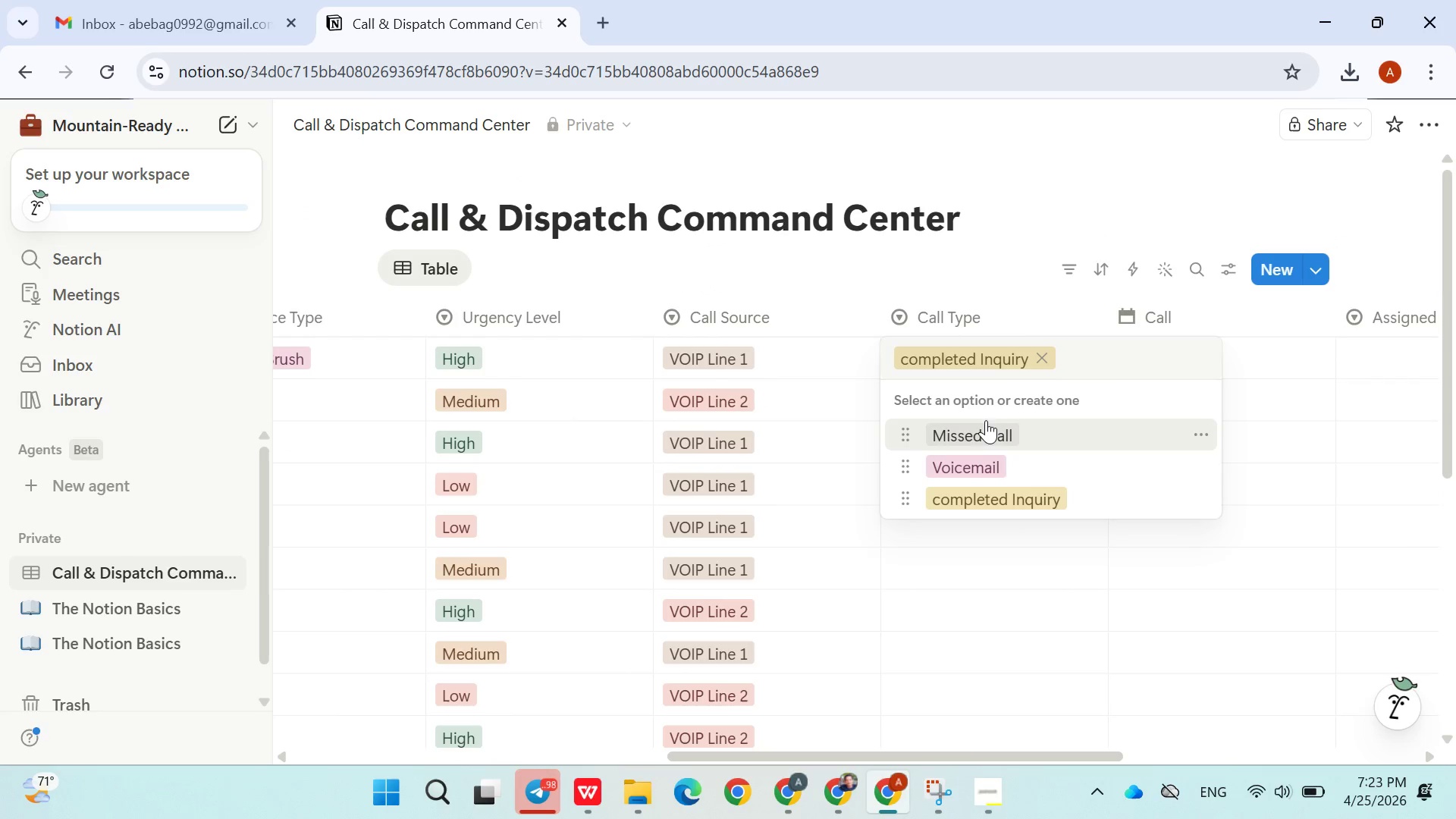 
left_click([986, 426])
 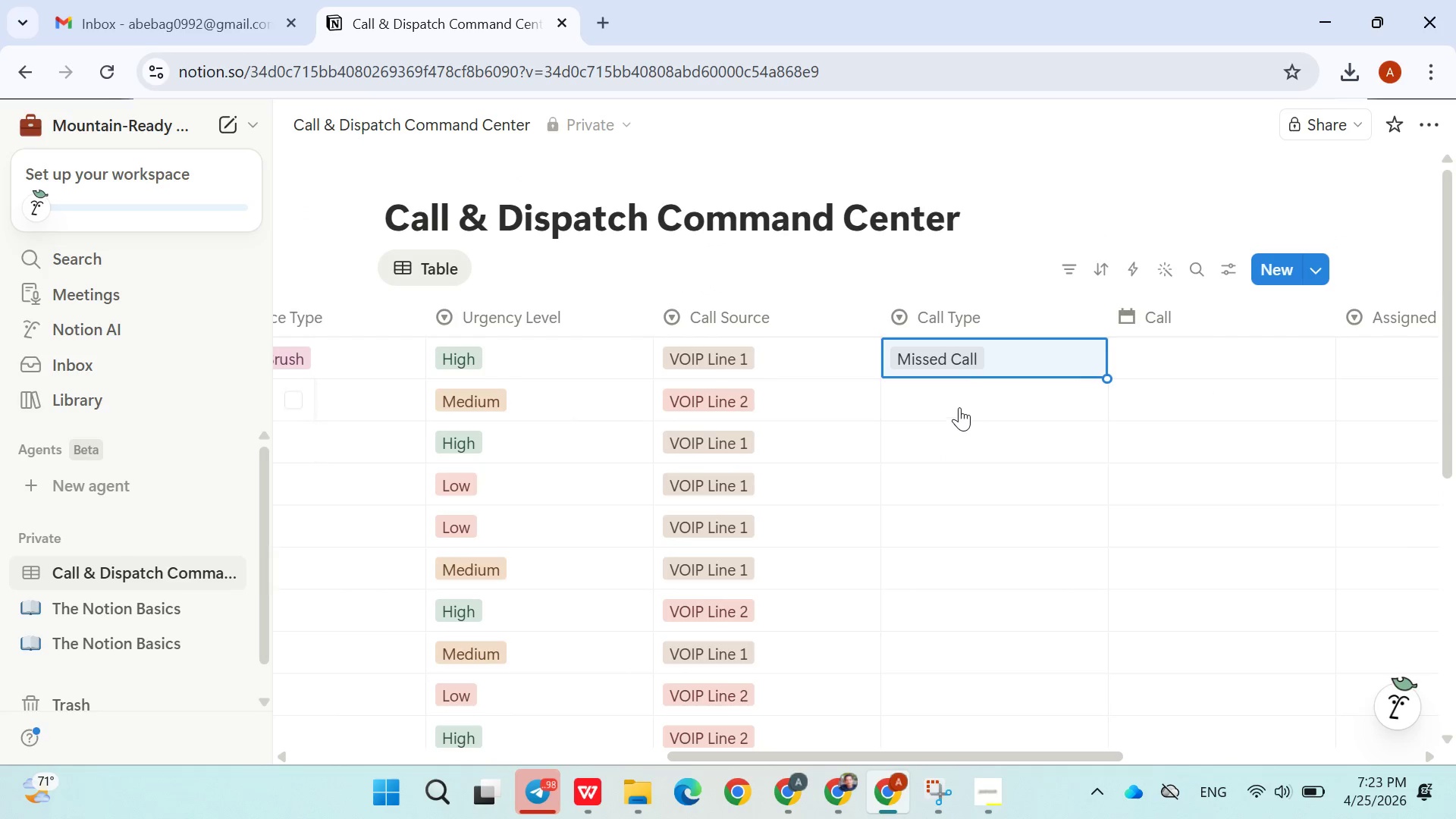 
left_click([959, 407])
 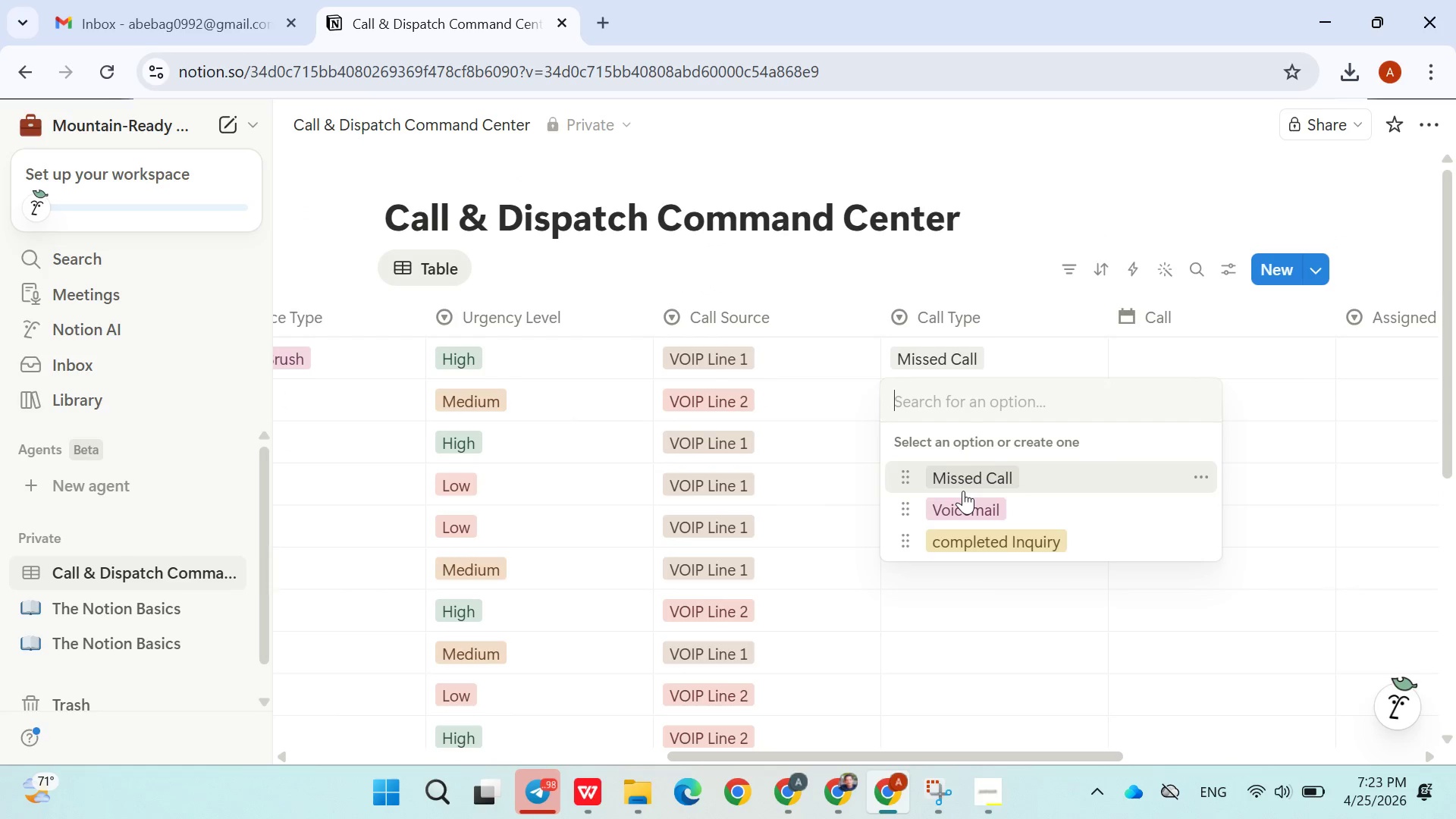 
left_click([963, 491])
 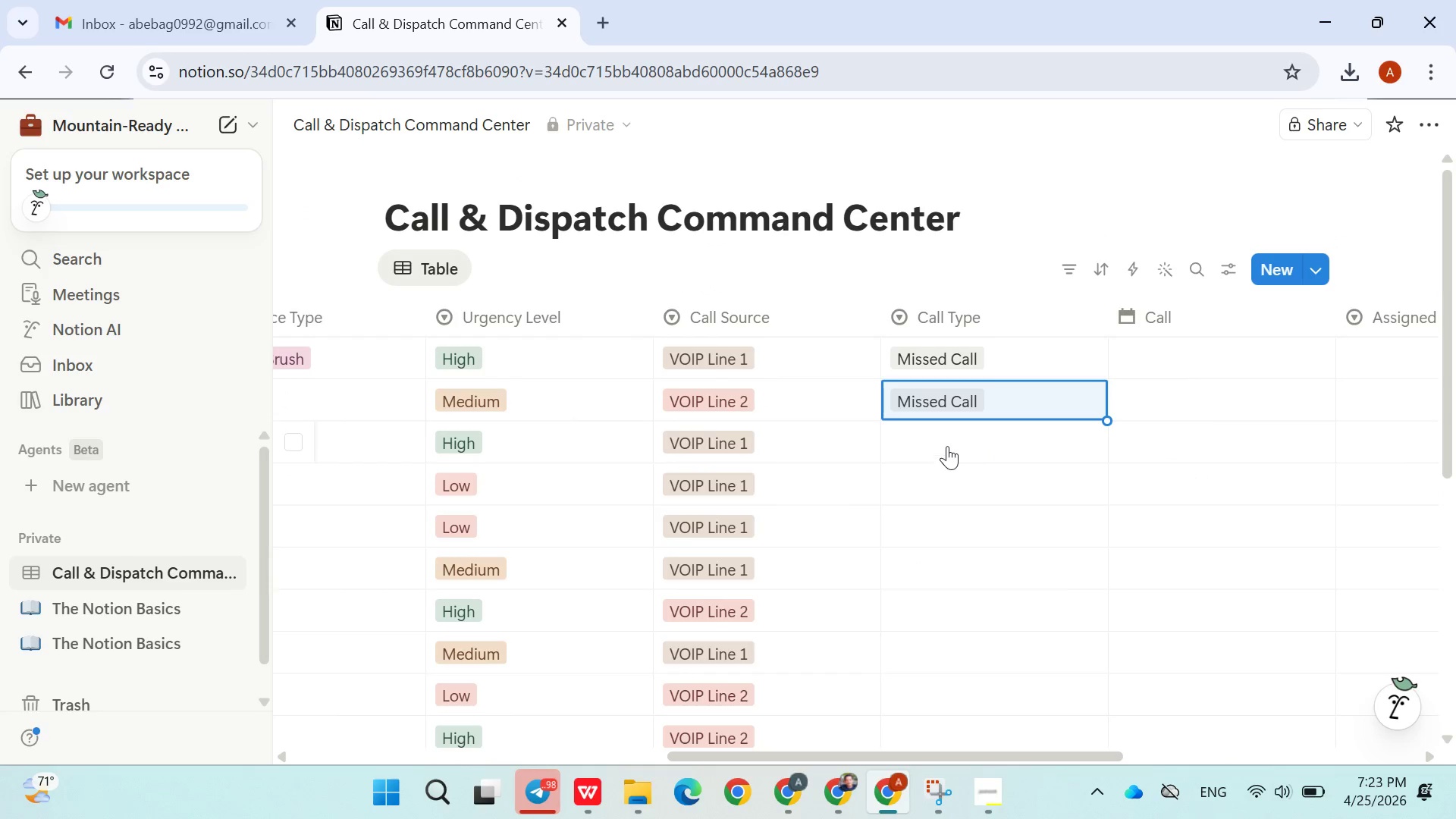 
left_click([946, 441])
 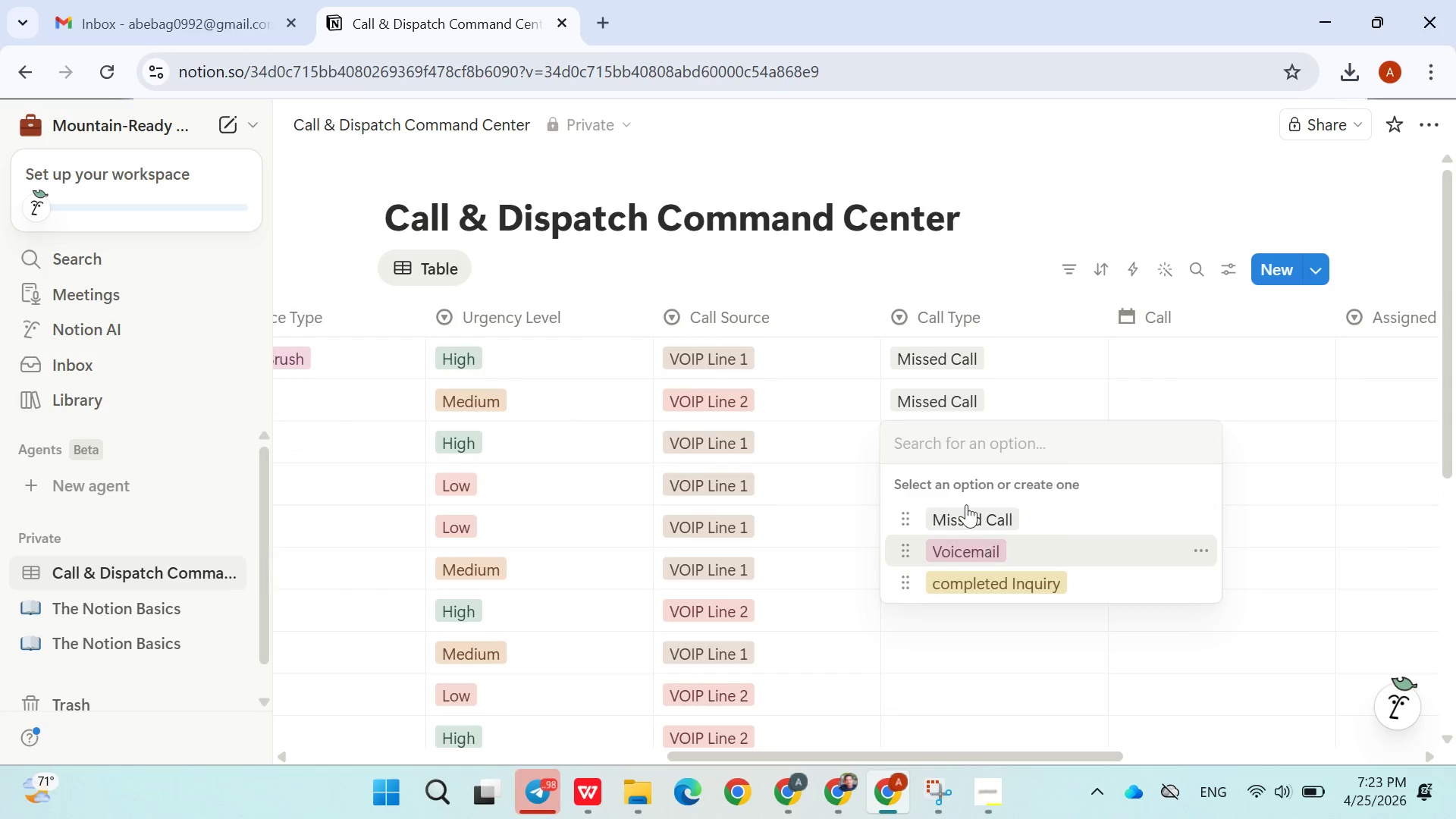 
double_click([951, 481])
 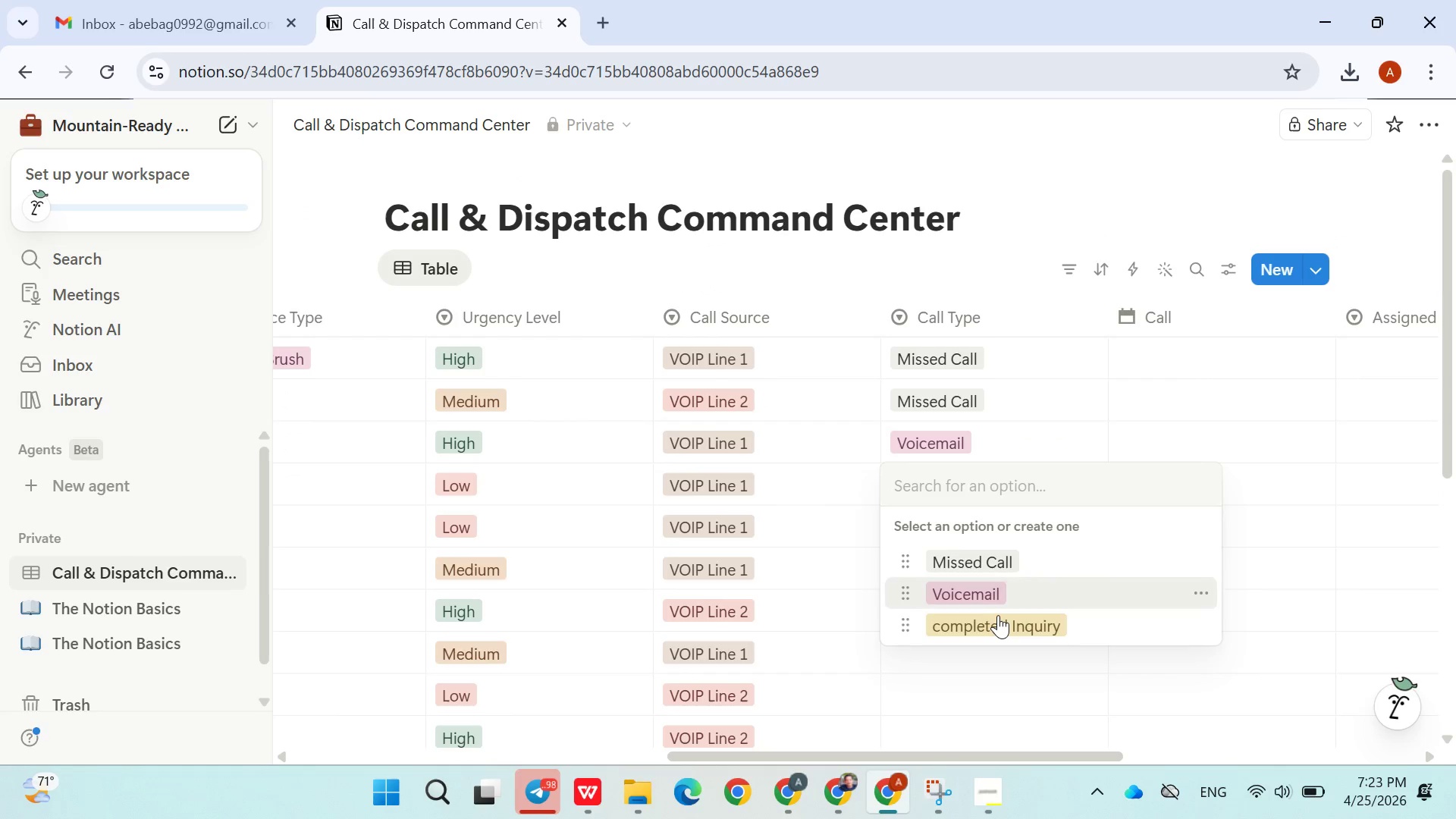 
left_click([999, 618])
 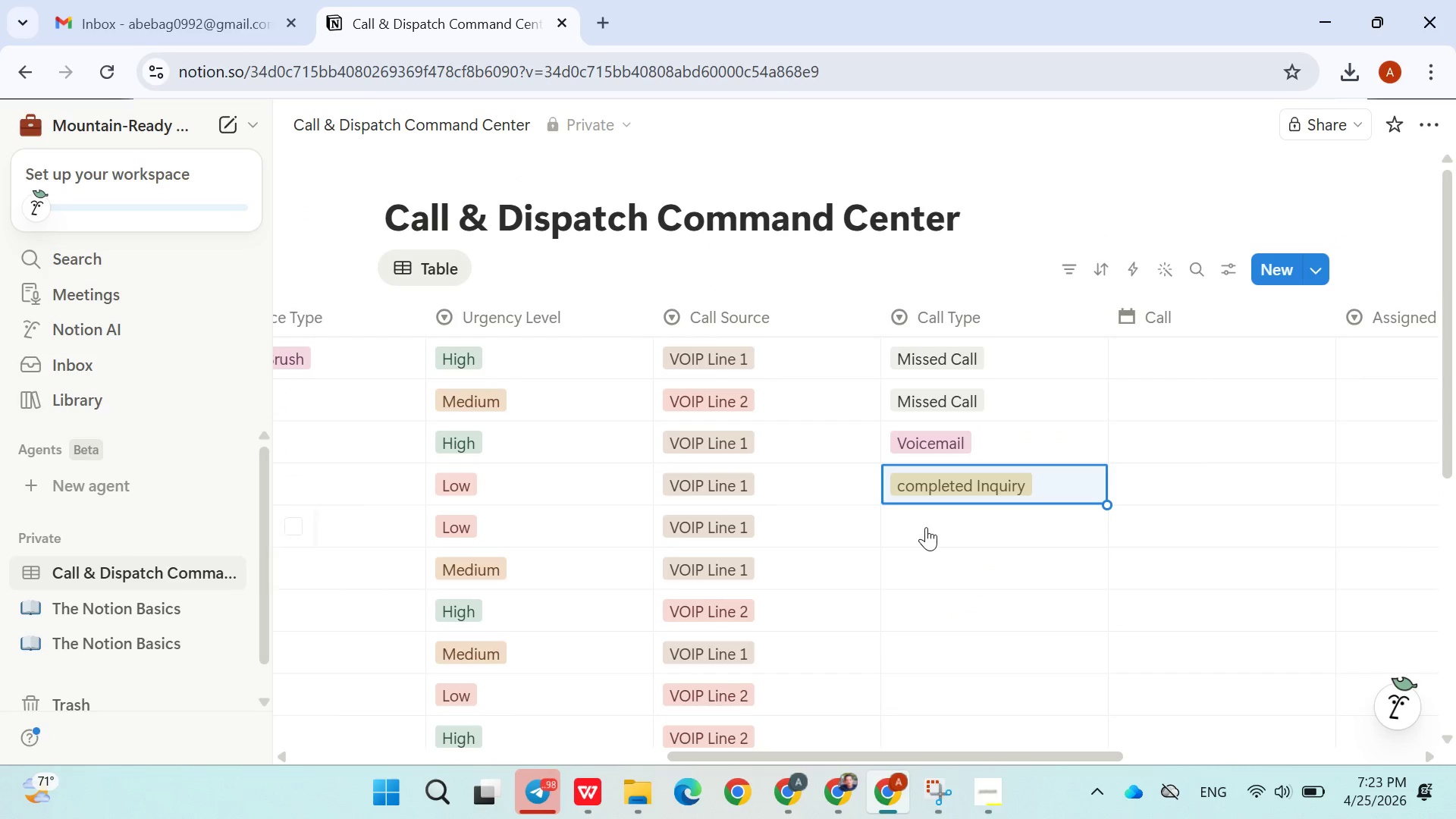 
left_click([926, 527])
 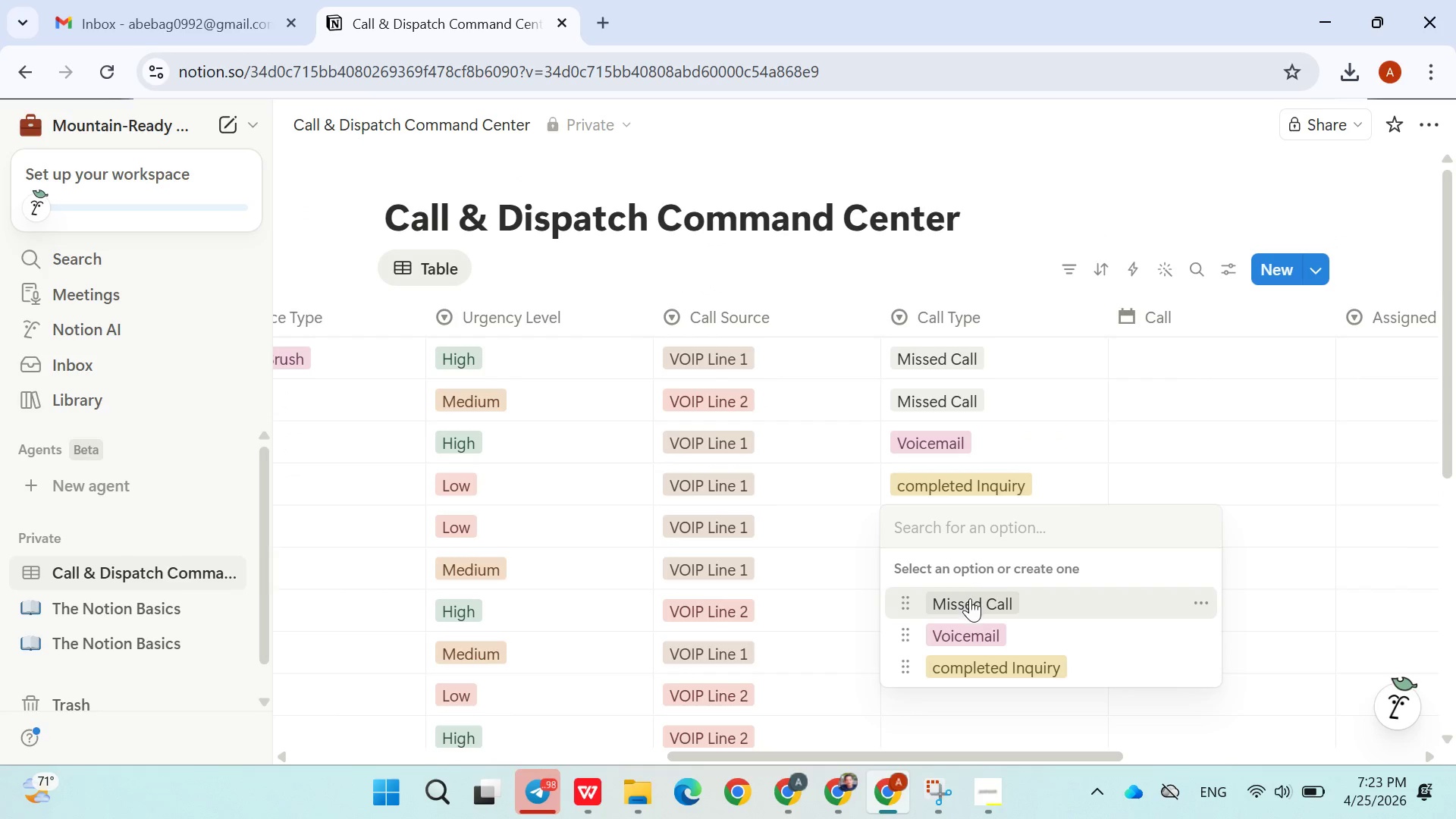 
left_click([970, 600])
 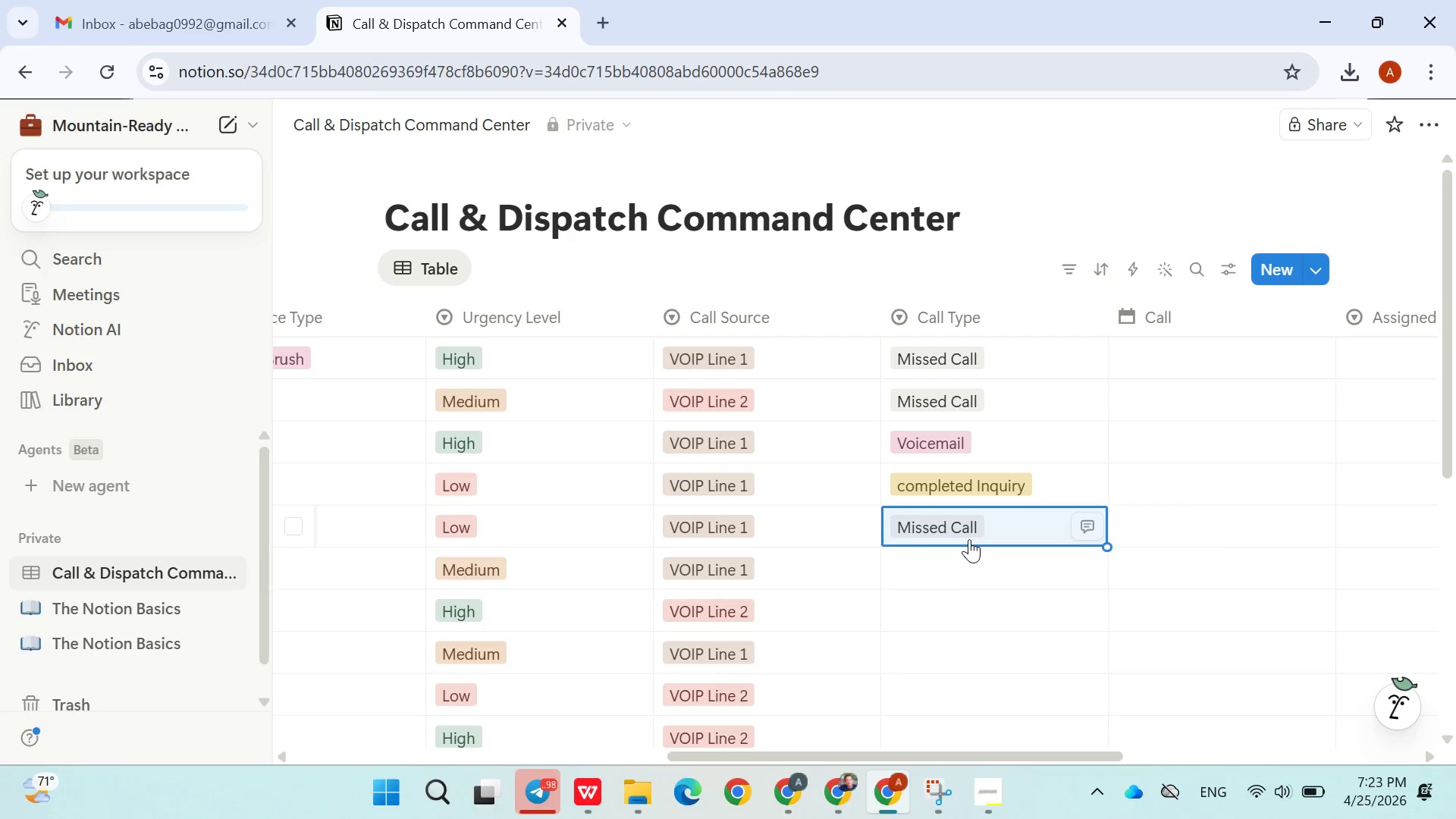 
scroll: coordinate [969, 539], scroll_direction: down, amount: 1.0
 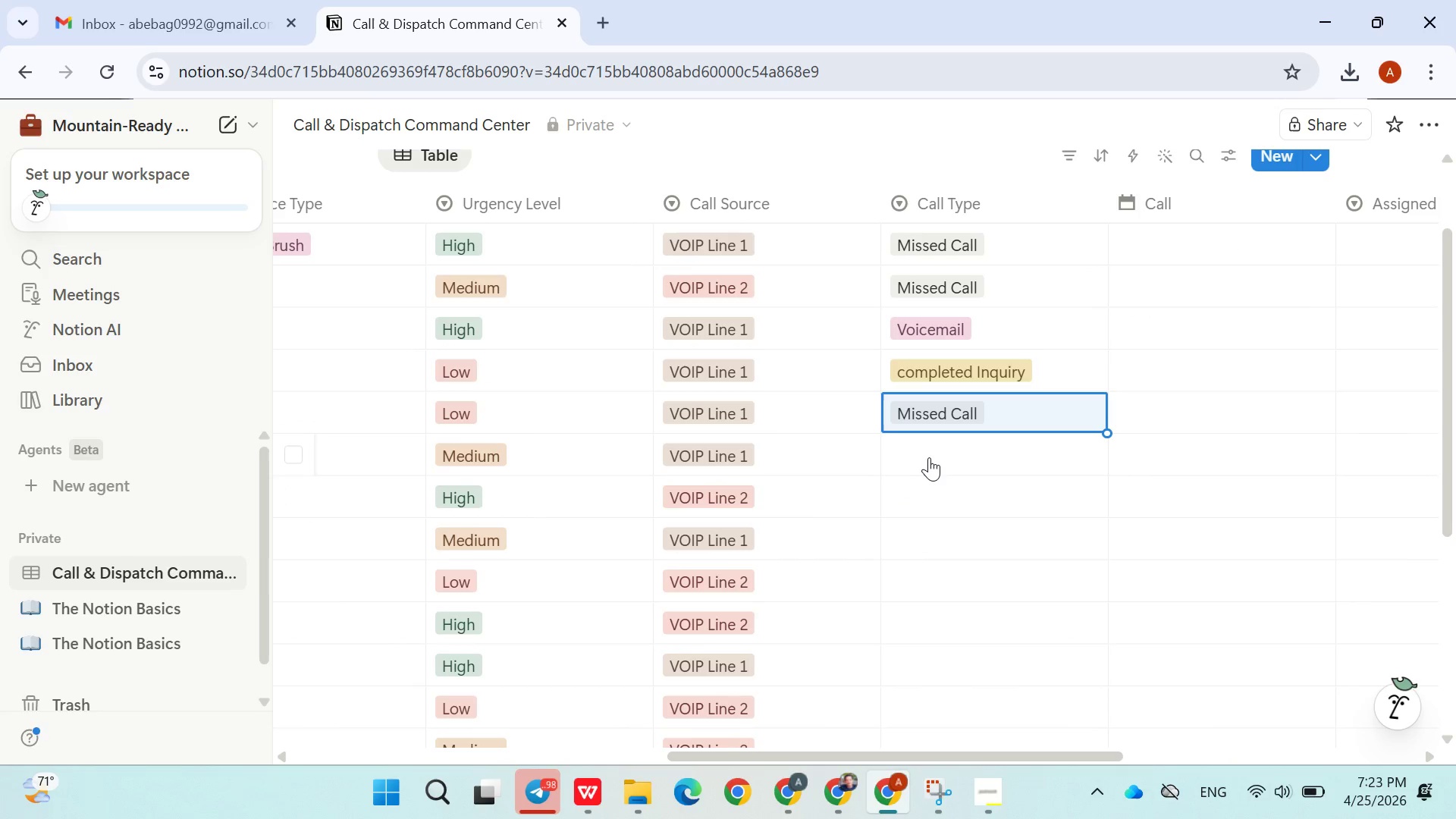 
left_click([929, 453])
 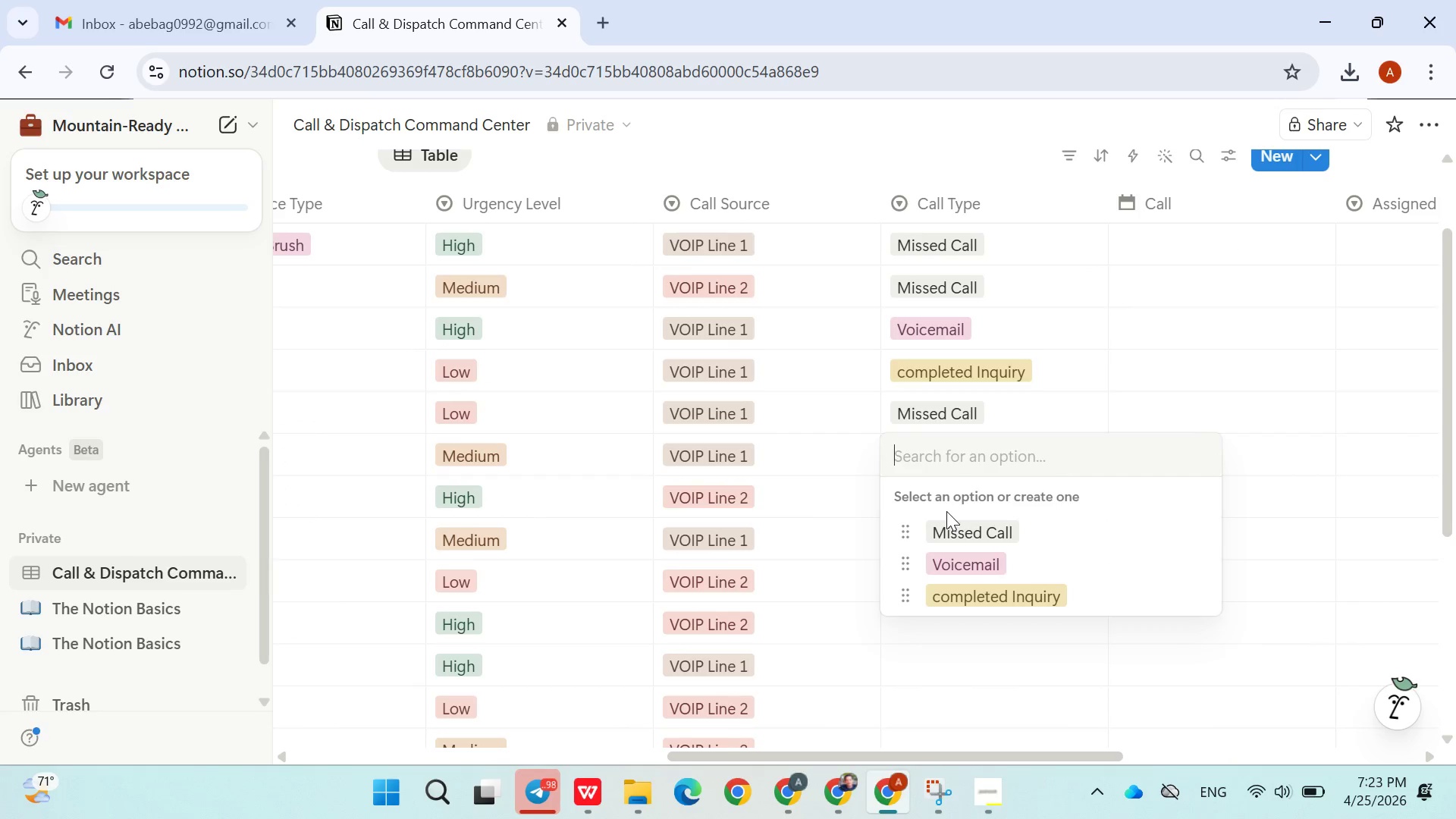 
double_click([950, 523])
 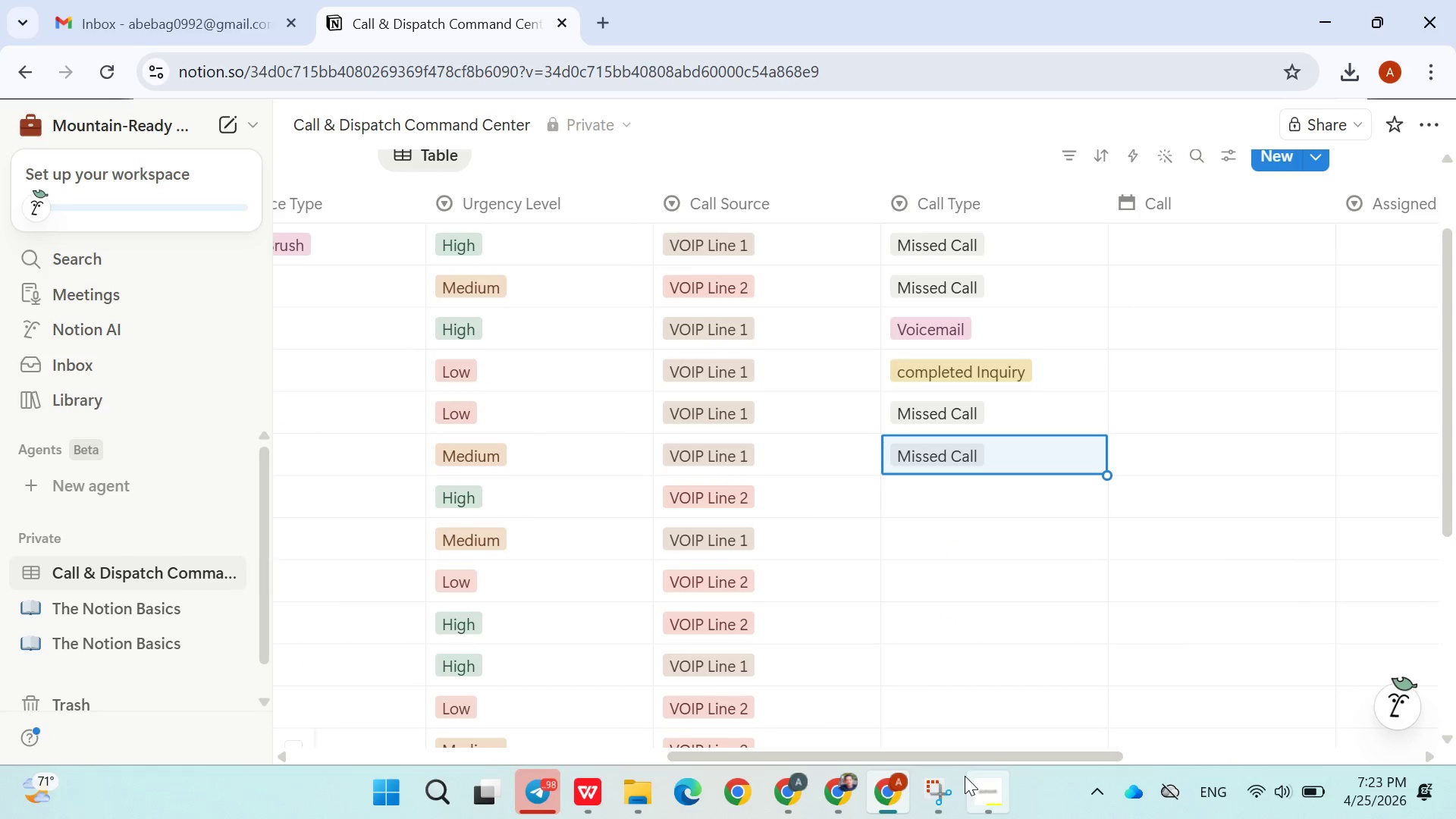 
left_click([965, 776])